 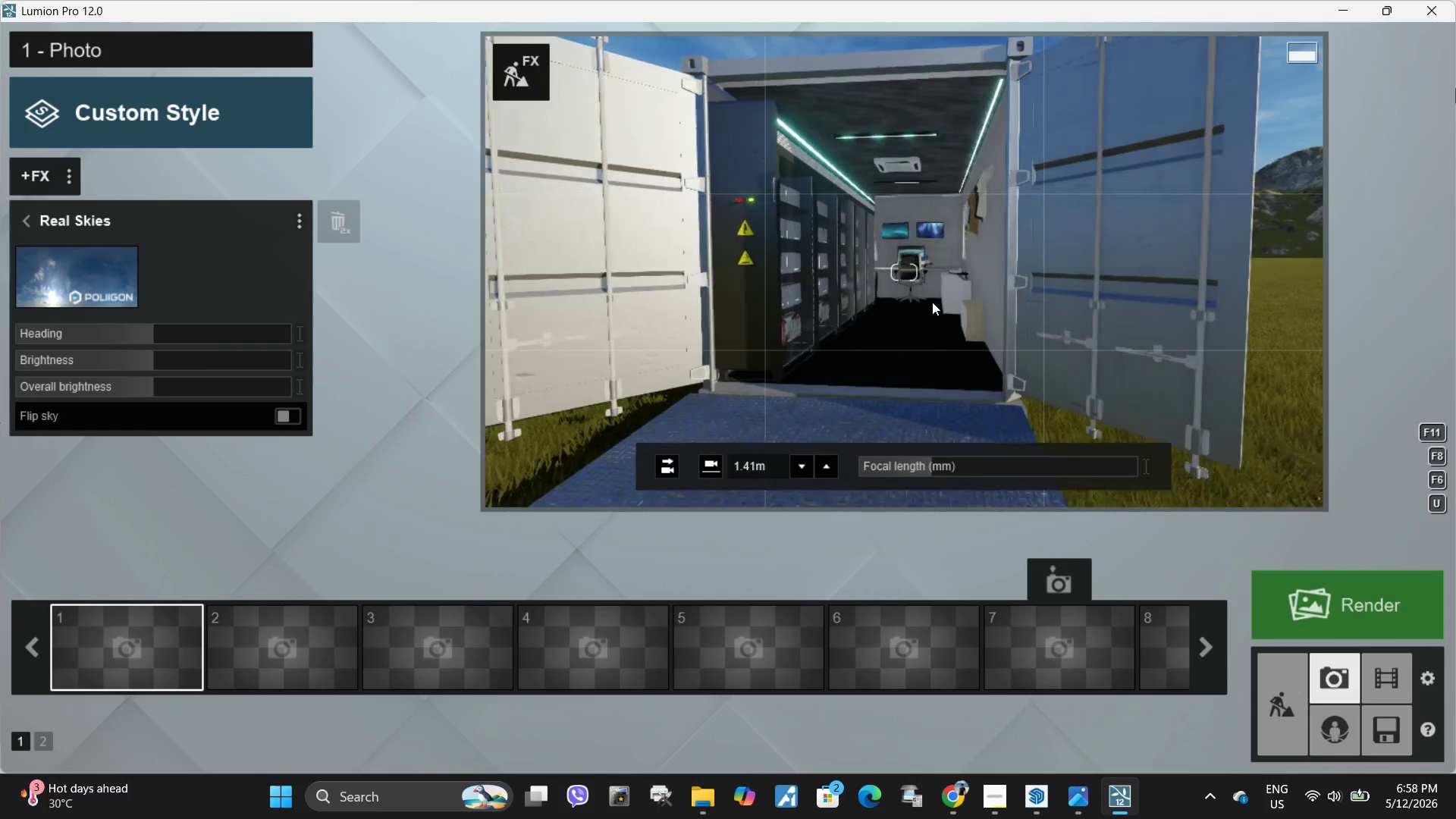 
left_click_drag(start_coordinate=[941, 464], to_coordinate=[912, 468])
 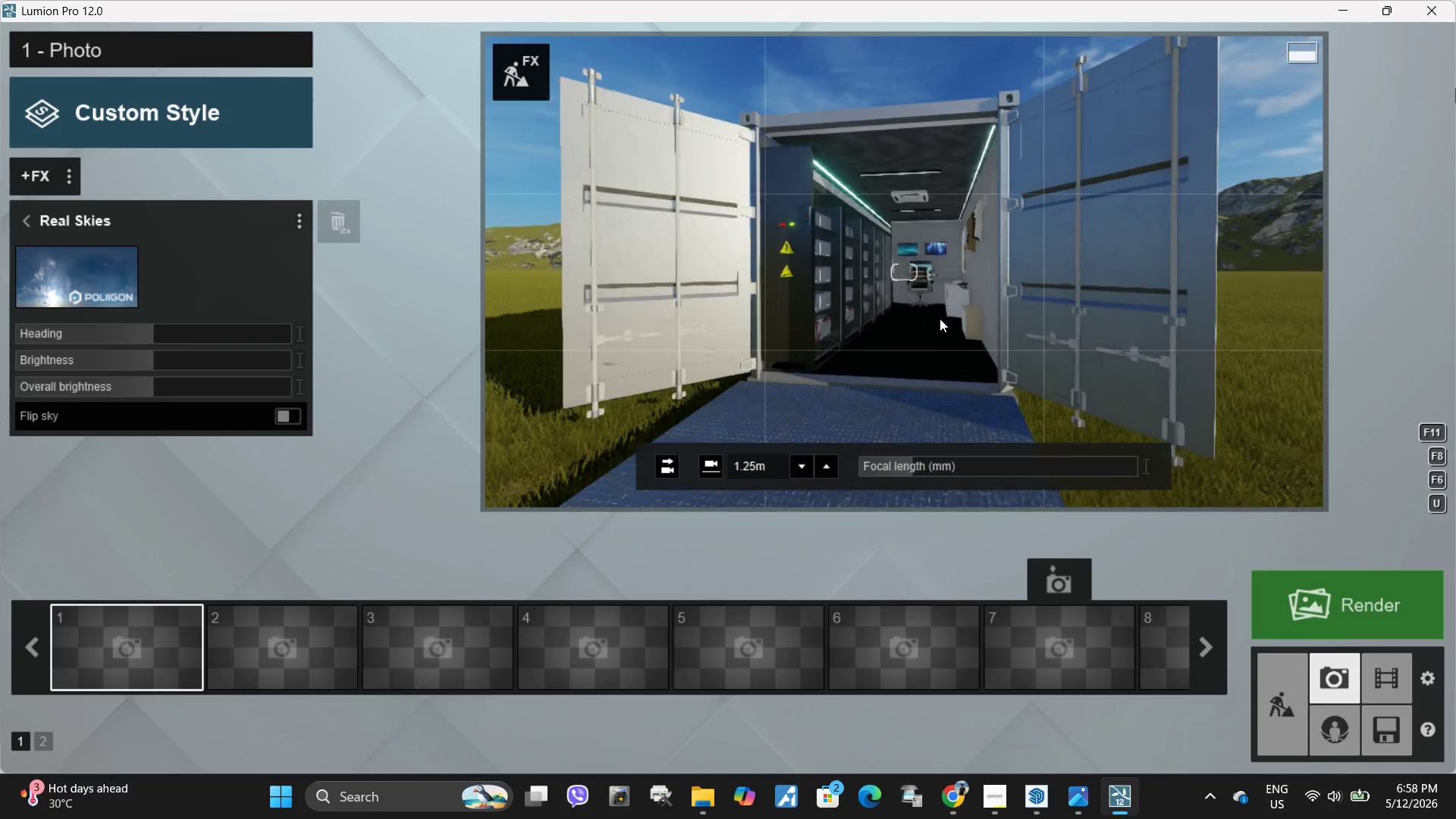 
type(wwdasdwd)
 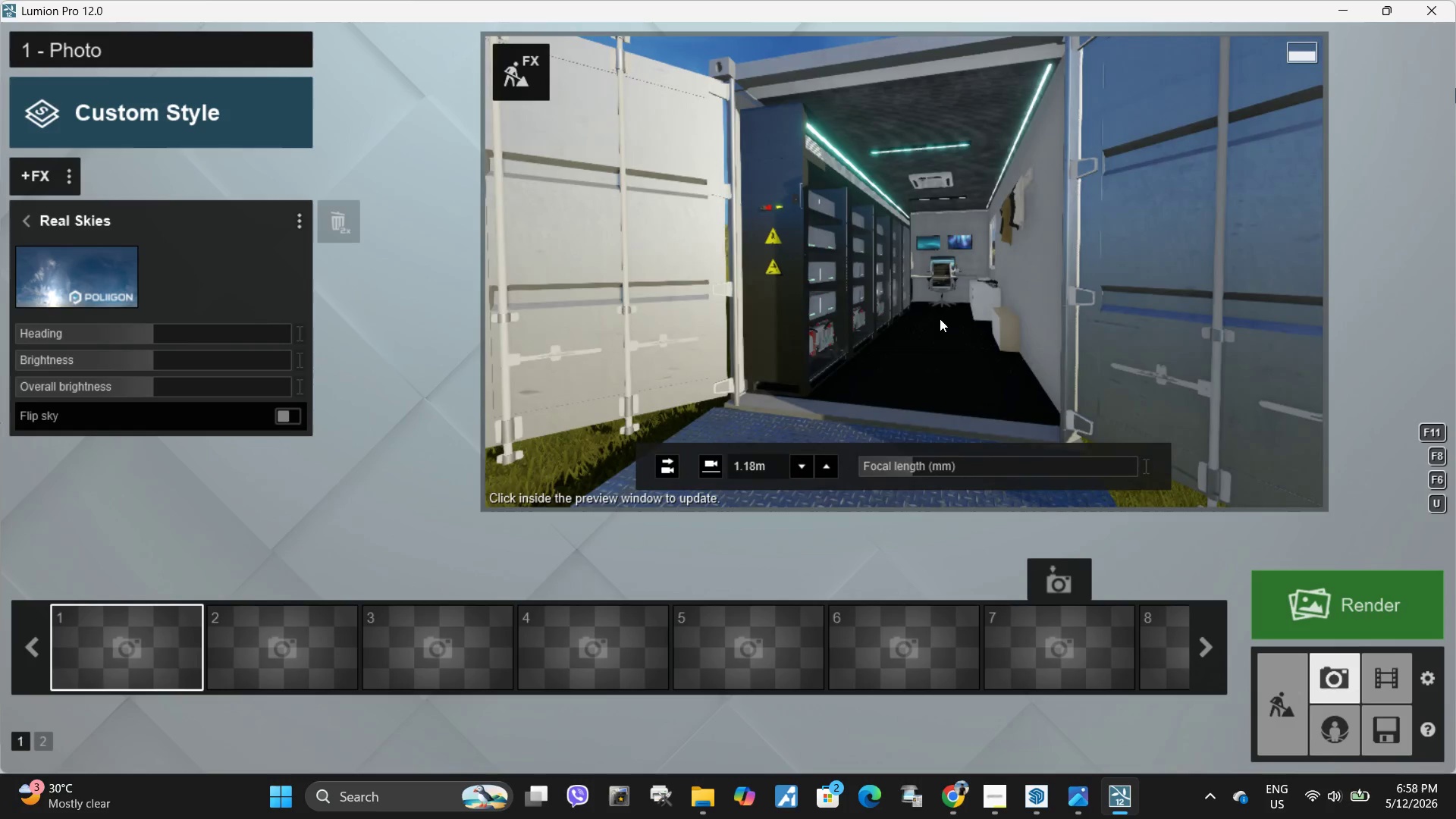 
double_click([940, 318])
 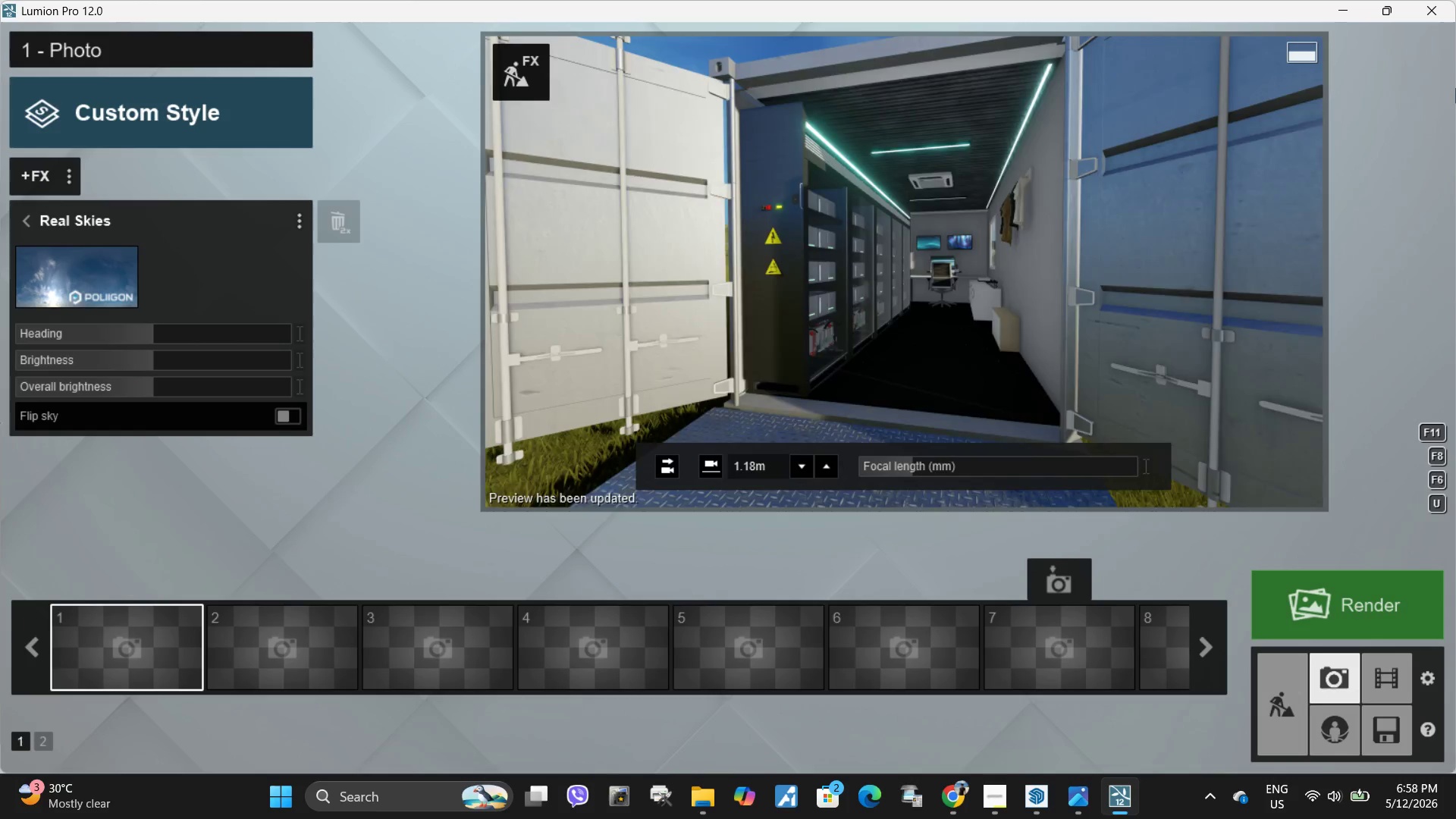 
type(qeaaasdsssswadw)
 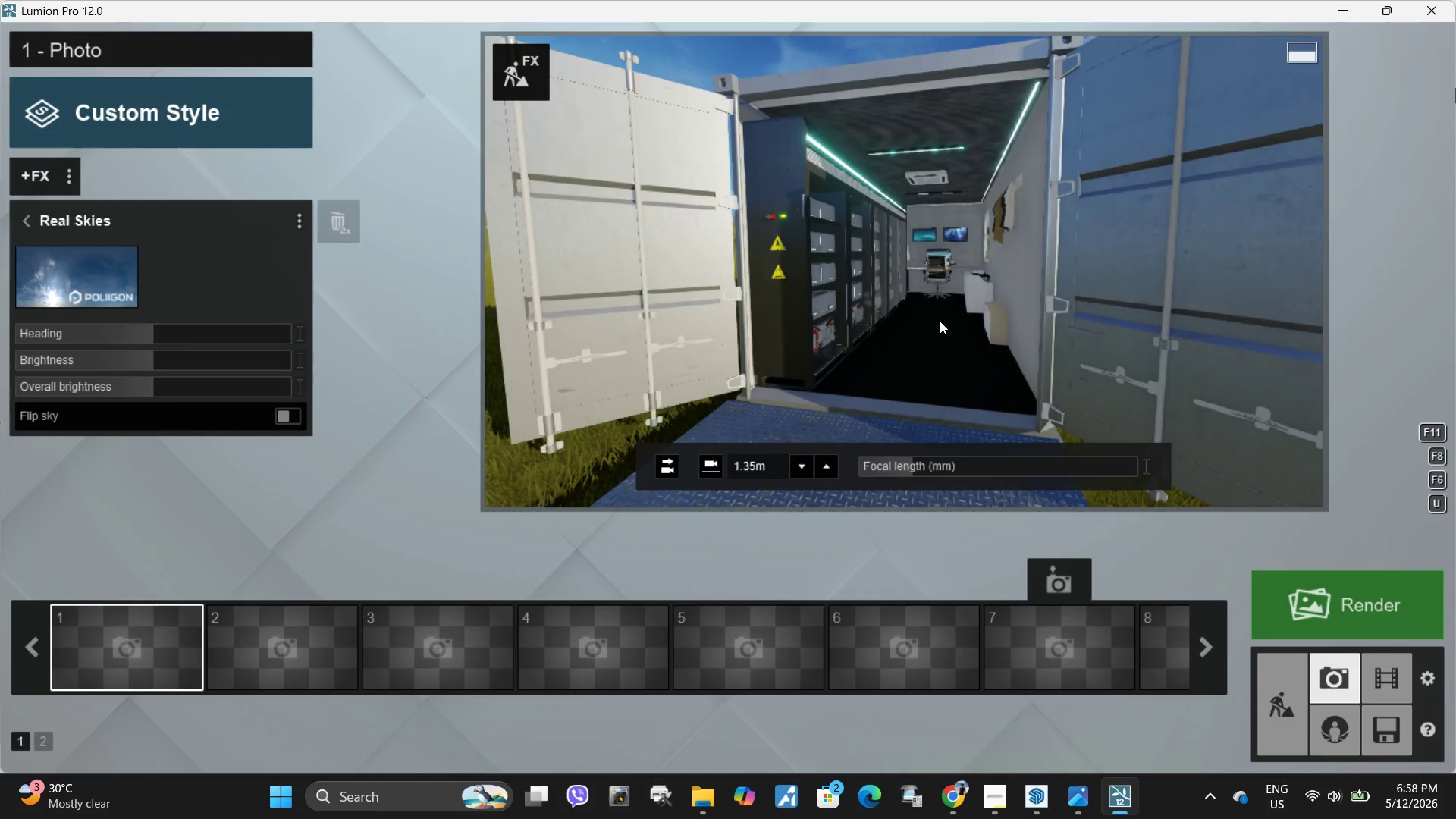 
hold_key(key=Space, duration=5.16)
 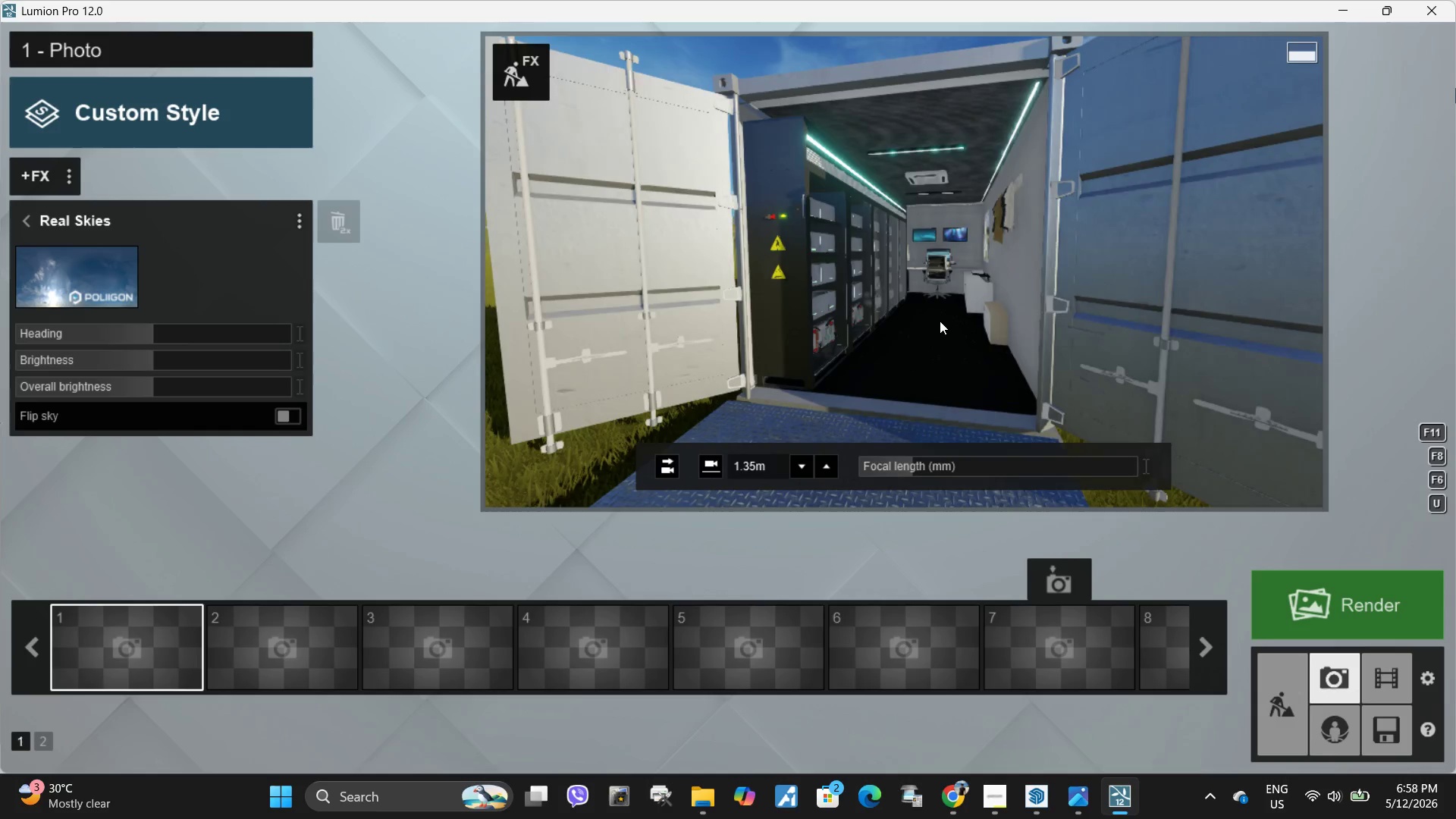 
left_click([940, 321])
 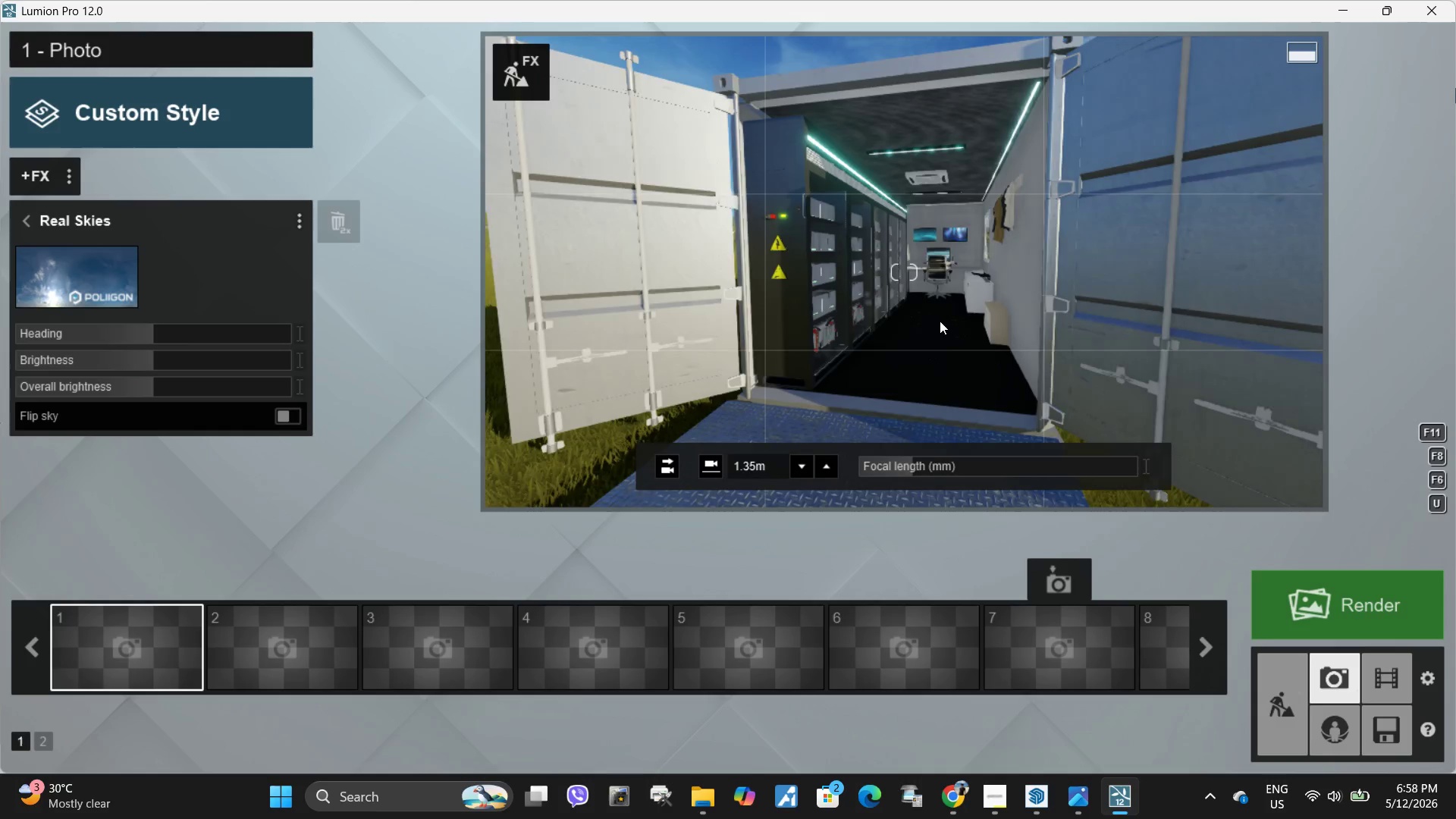 
hold_key(key=Space, duration=2.23)
 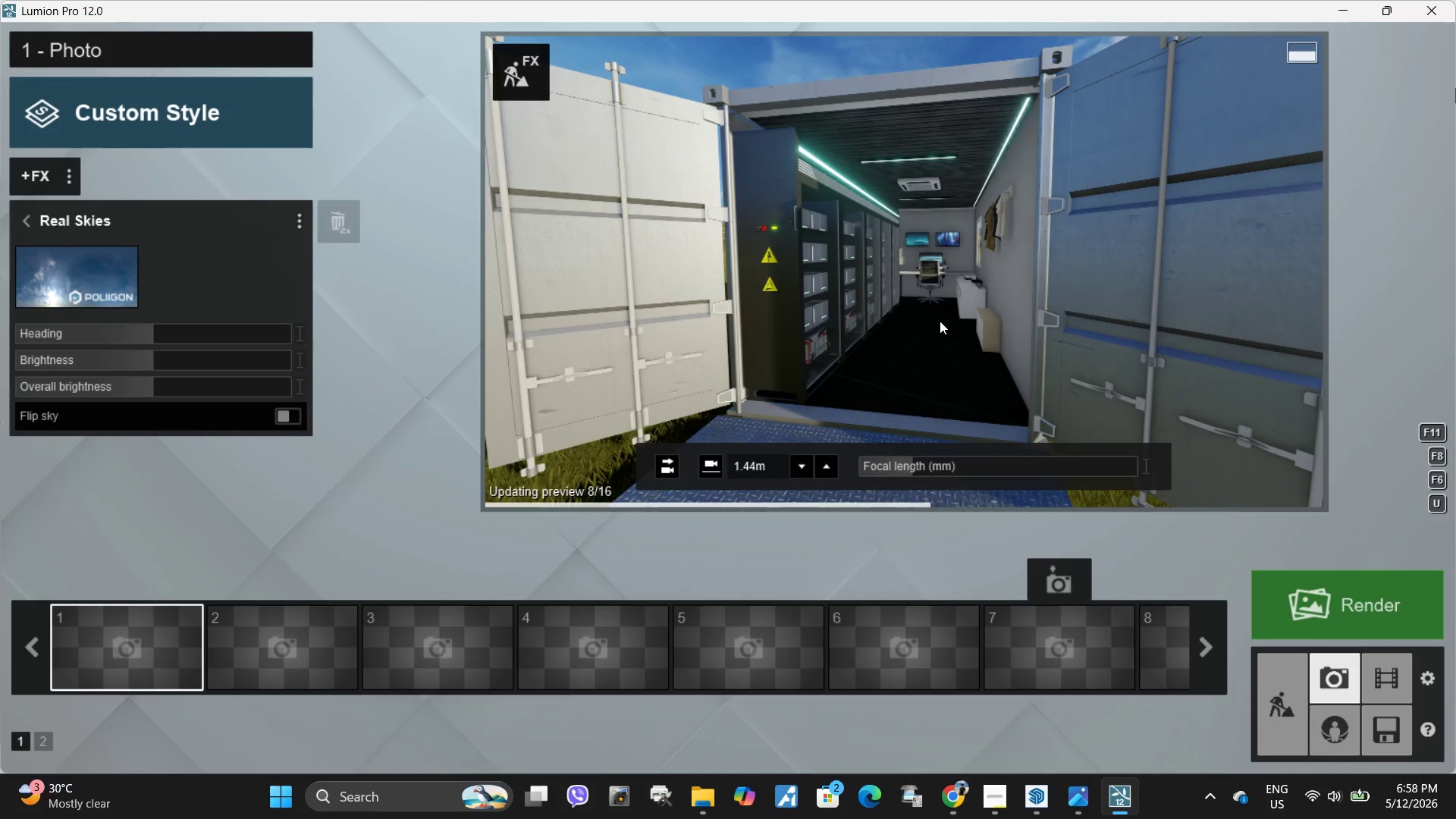 
type(qqee)
 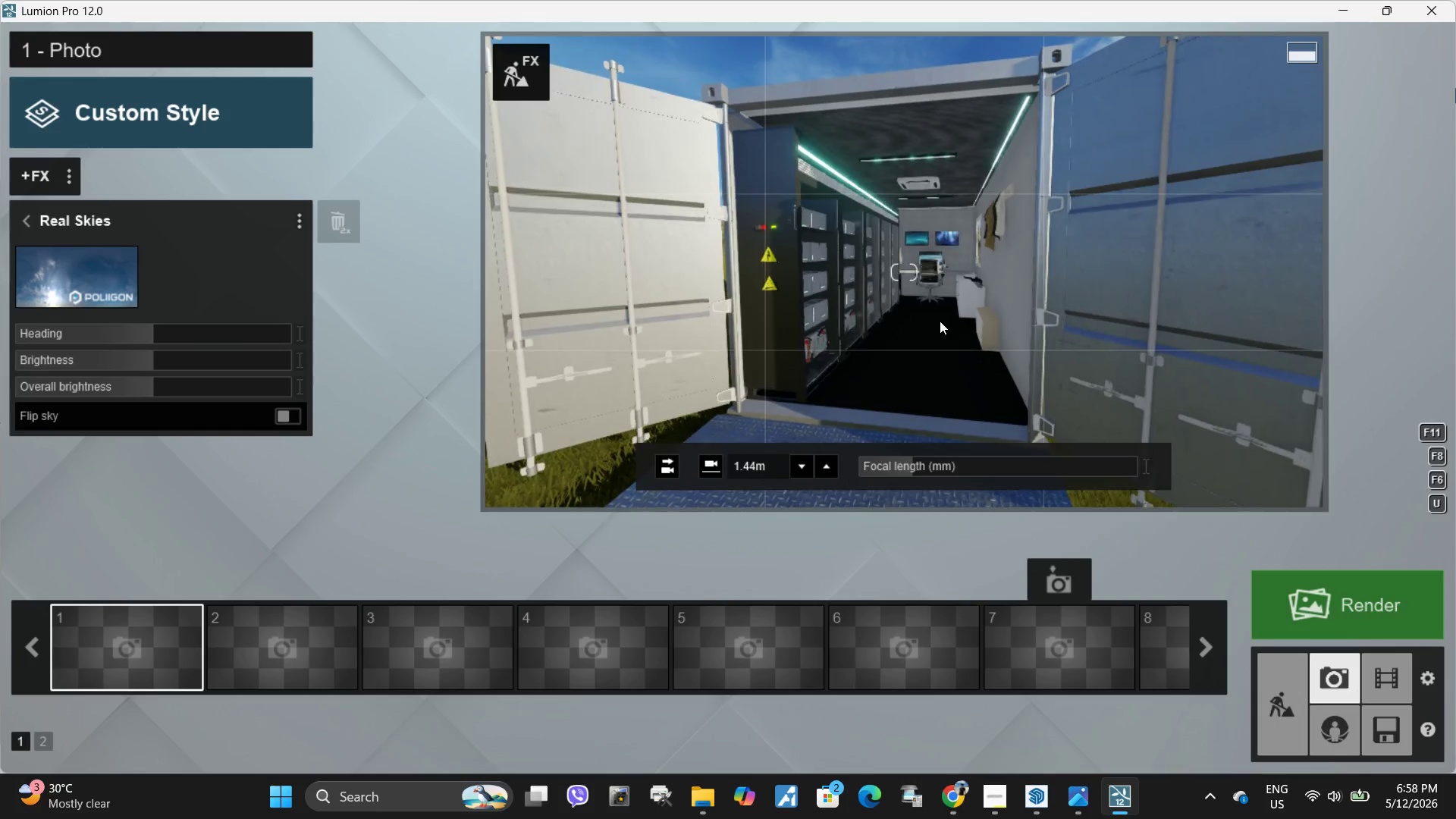 
right_click([940, 321])
 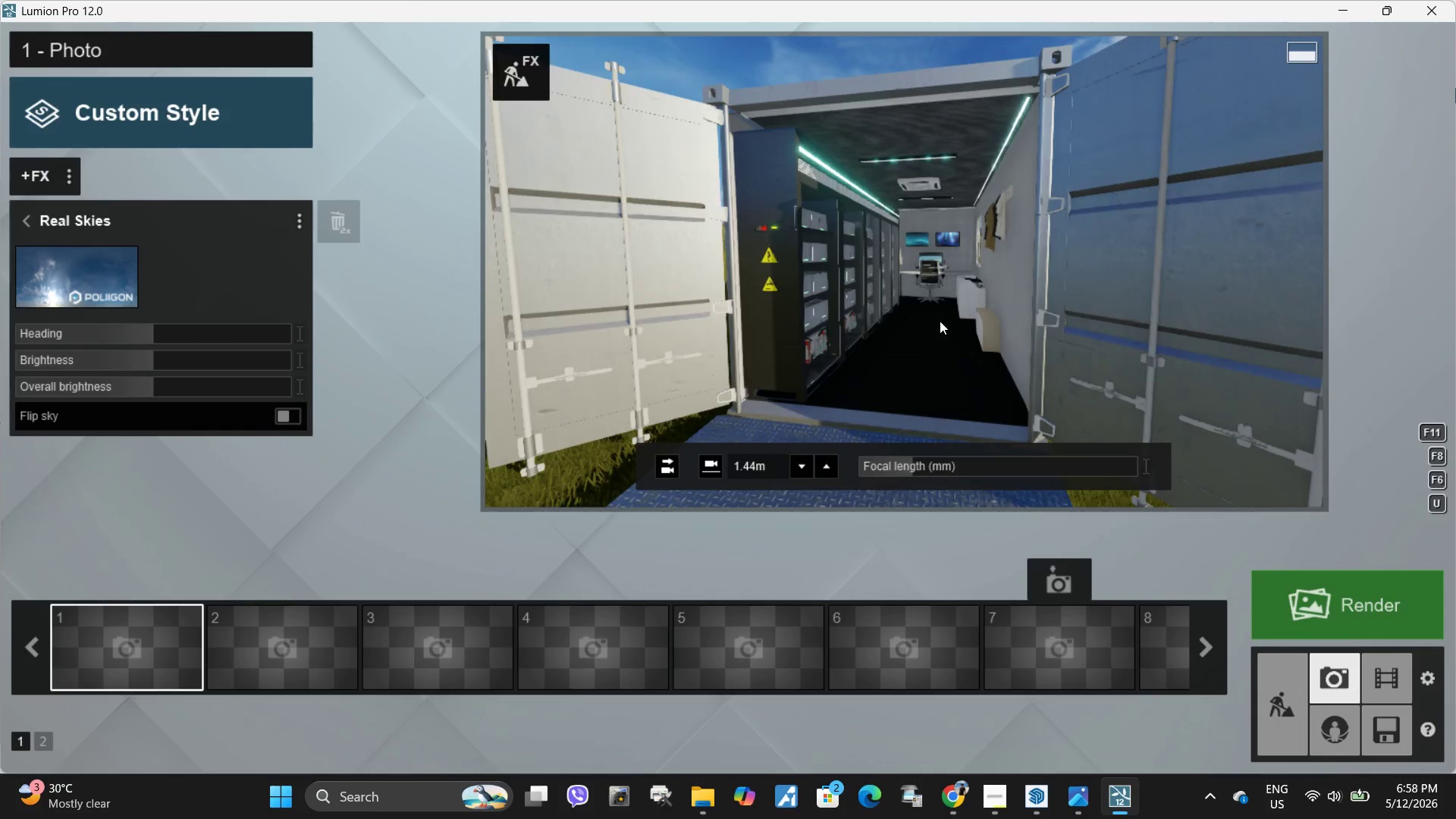 
left_click([940, 321])
 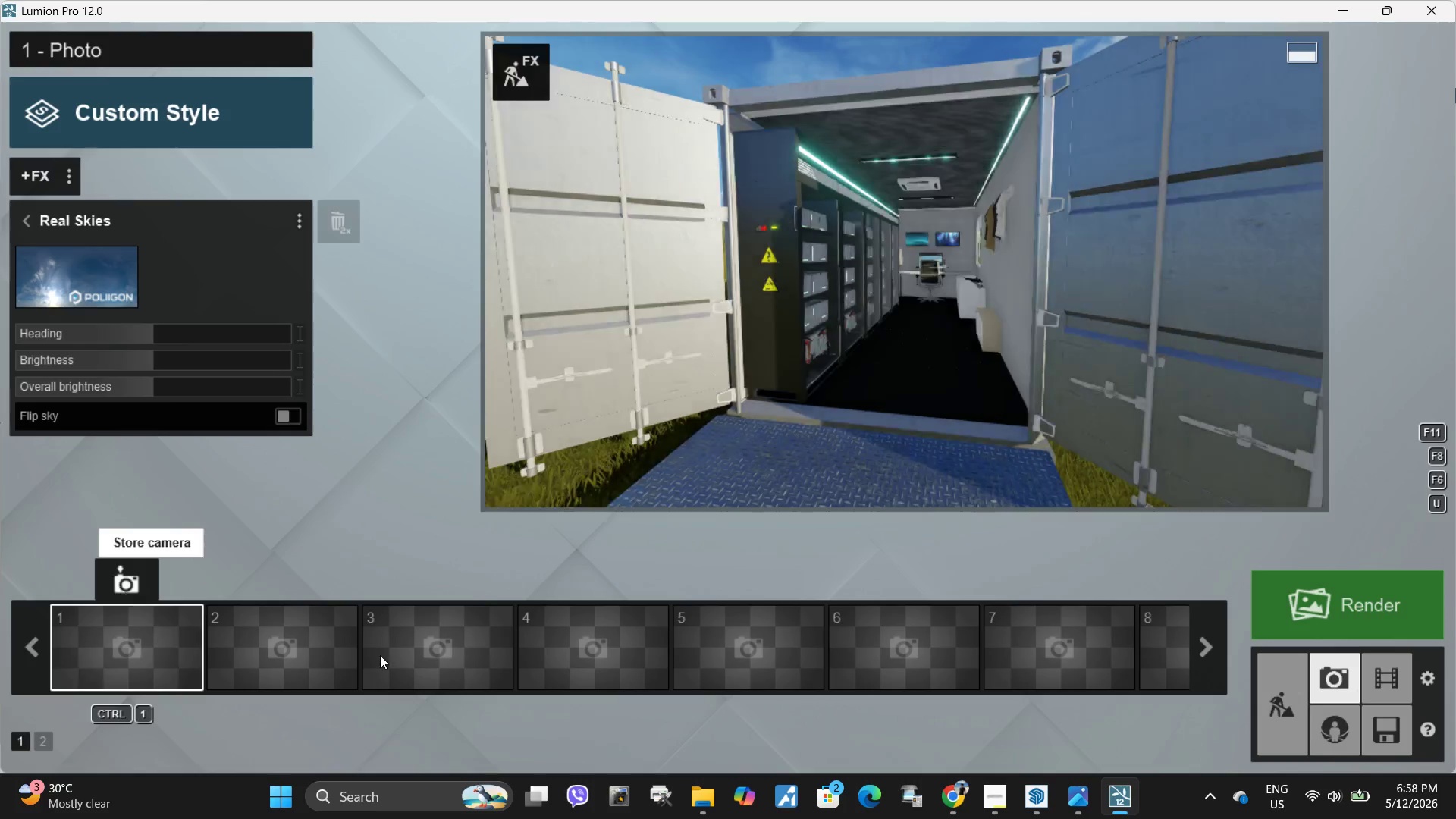 
left_click([1000, 802])